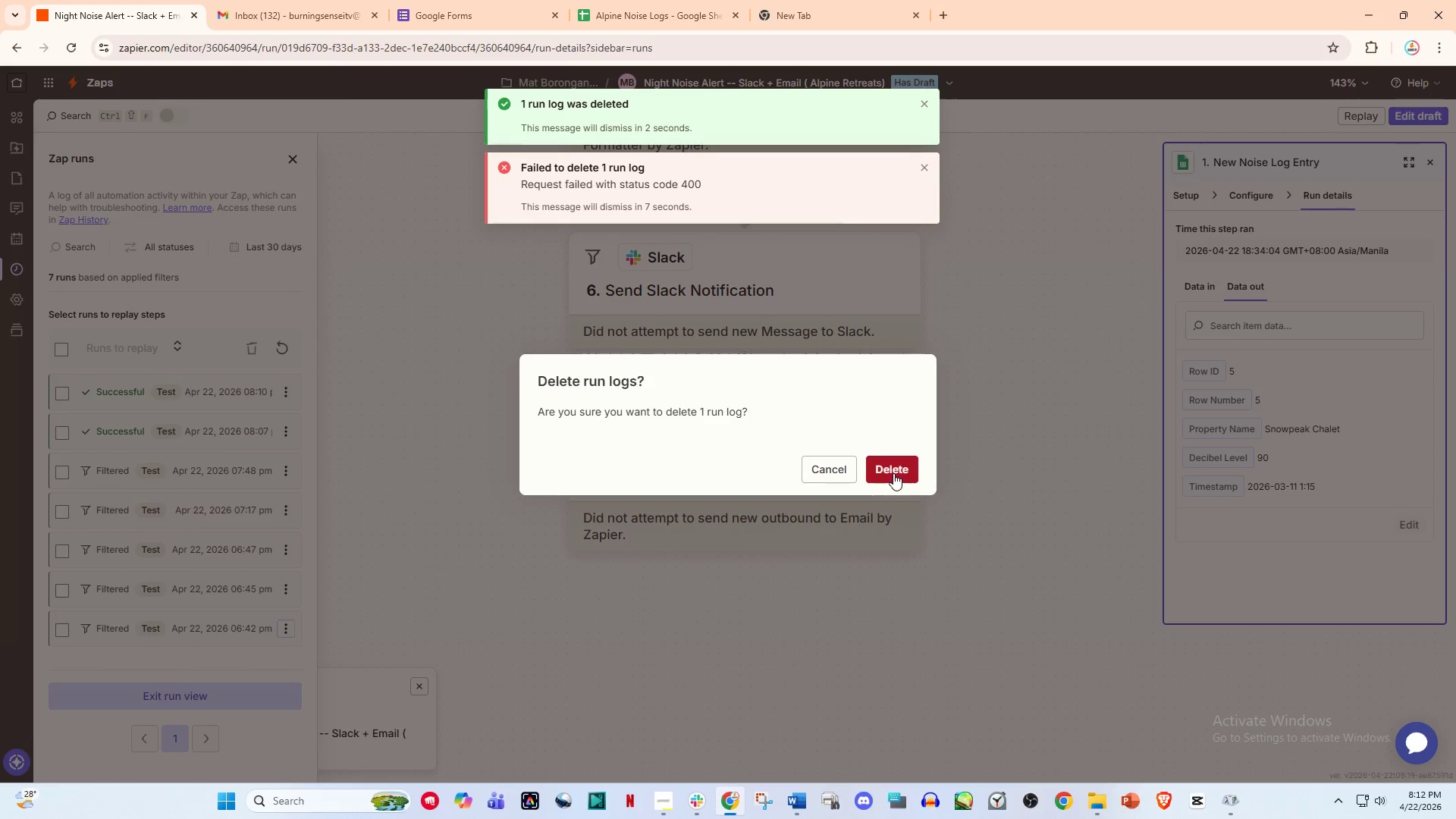 
left_click([898, 470])
 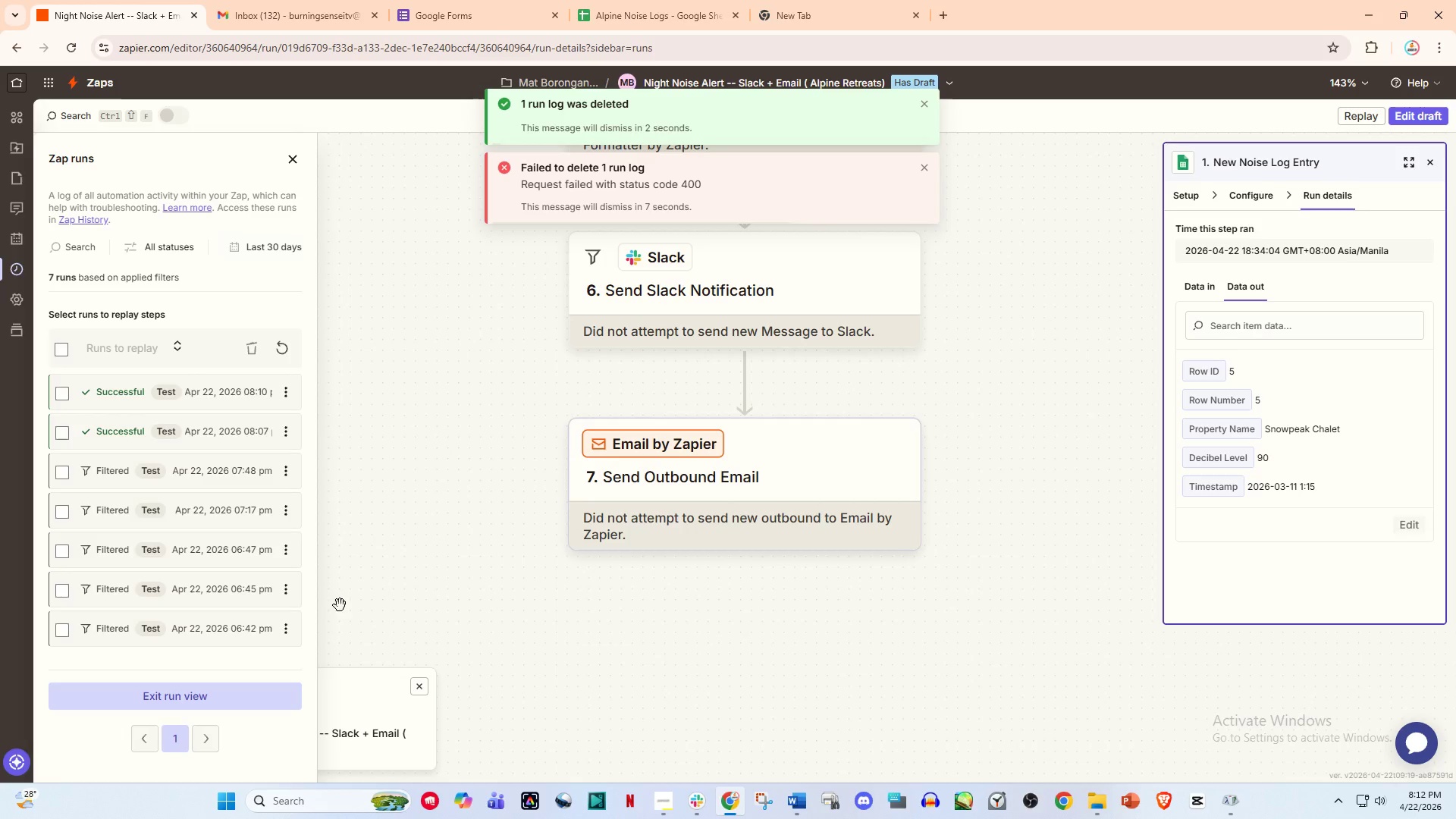 
scroll: coordinate [273, 610], scroll_direction: down, amount: 4.0
 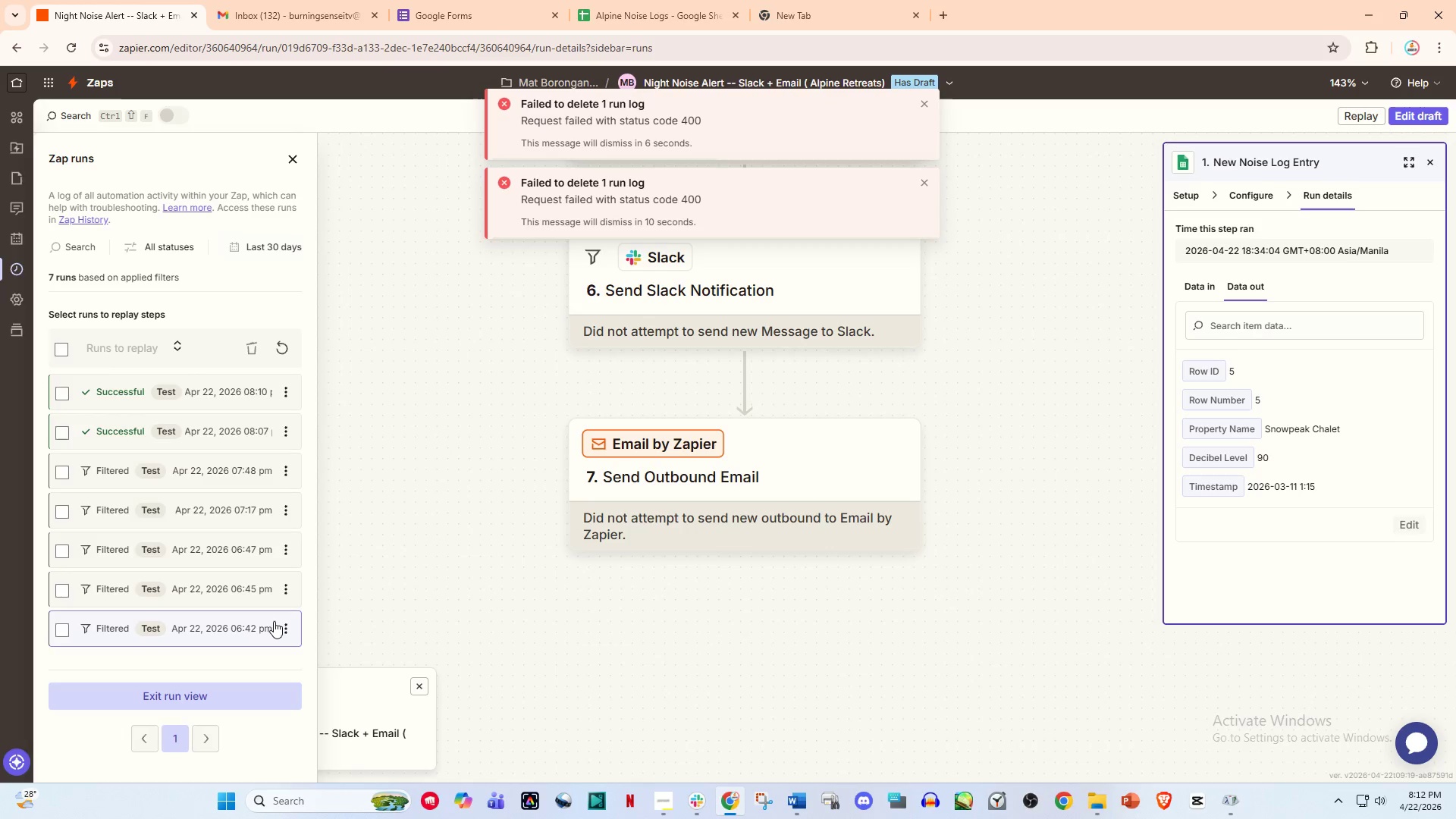 
left_click([274, 621])
 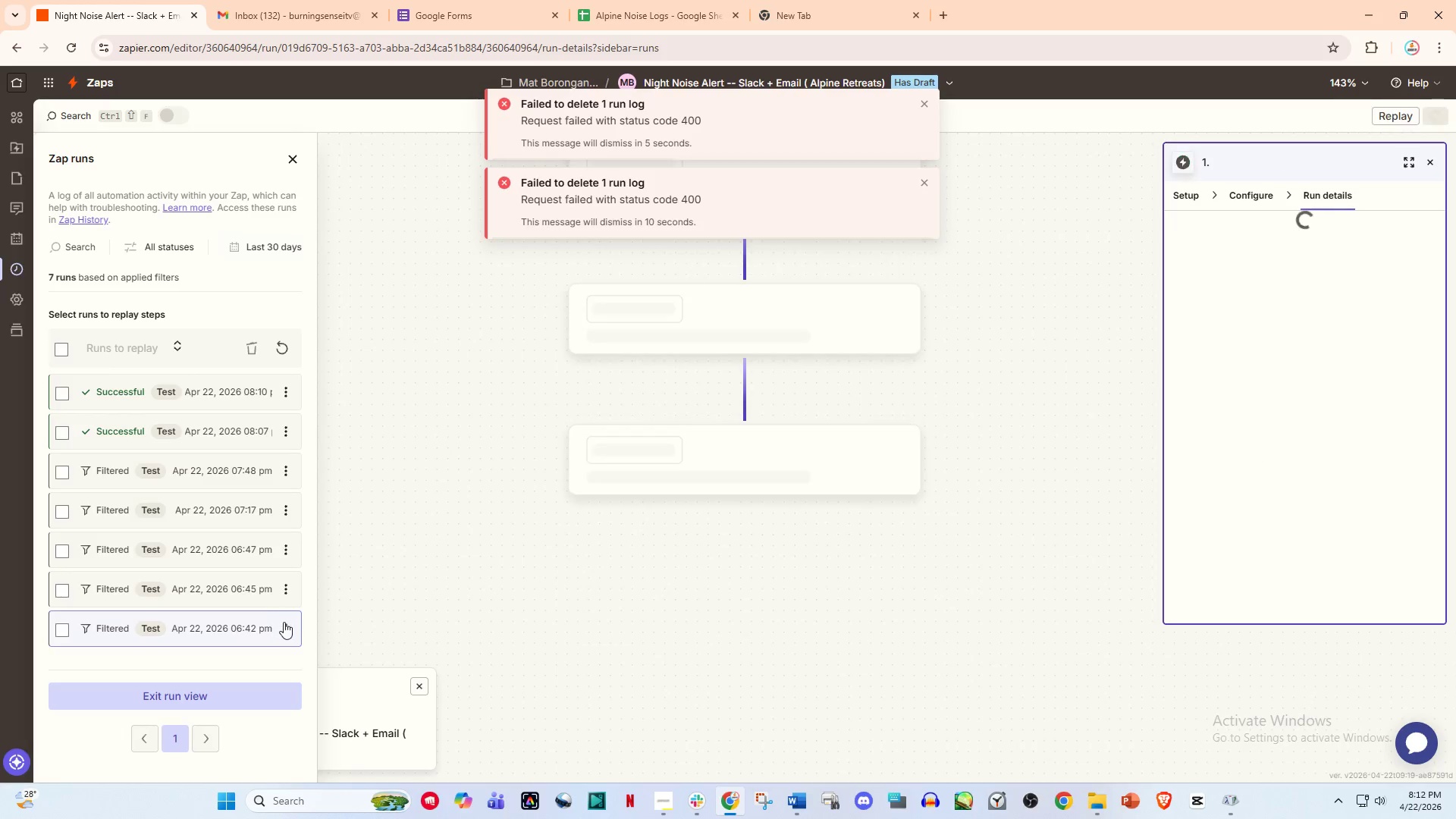 
left_click([285, 622])
 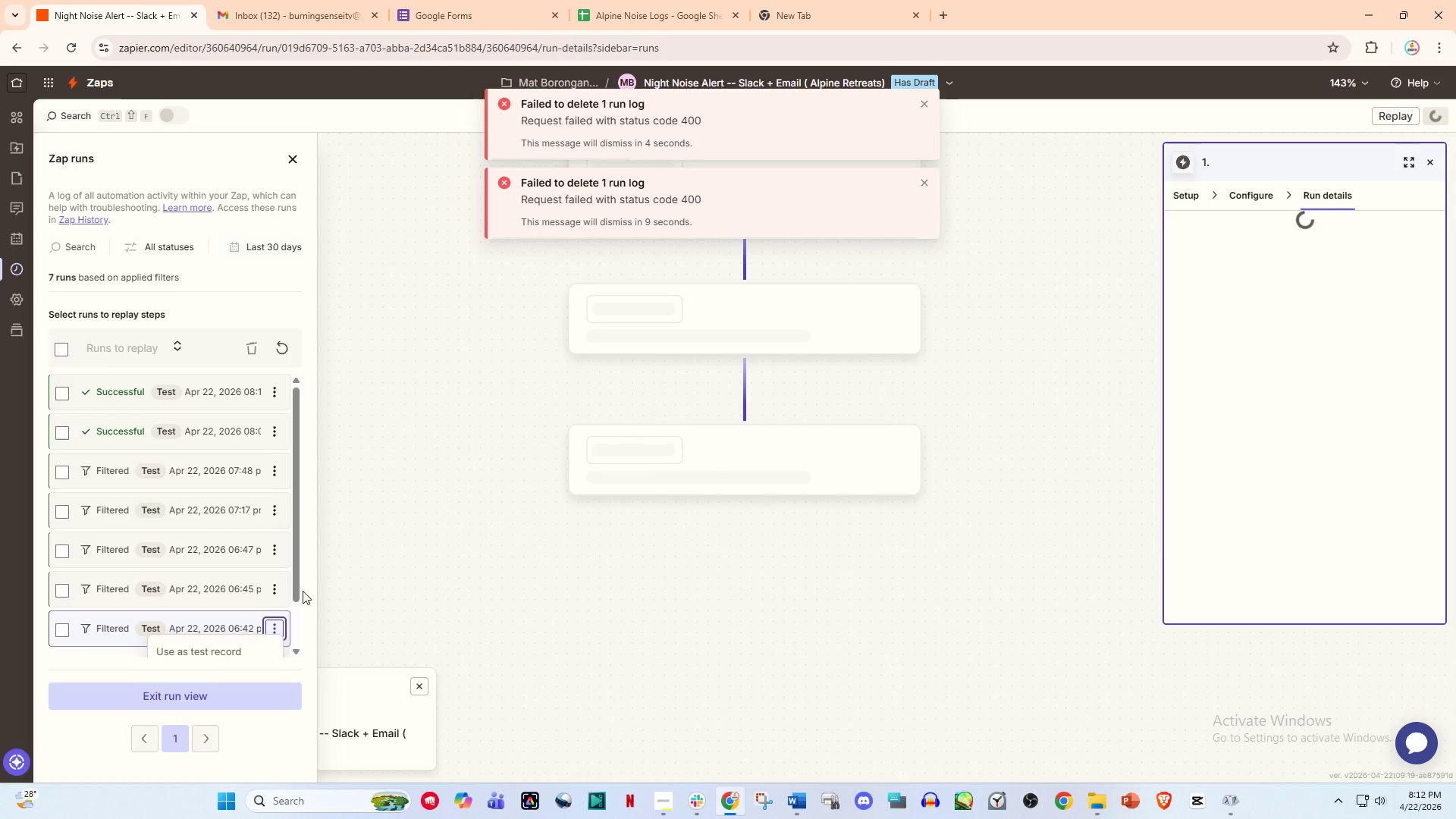 
scroll: coordinate [271, 589], scroll_direction: down, amount: 3.0
 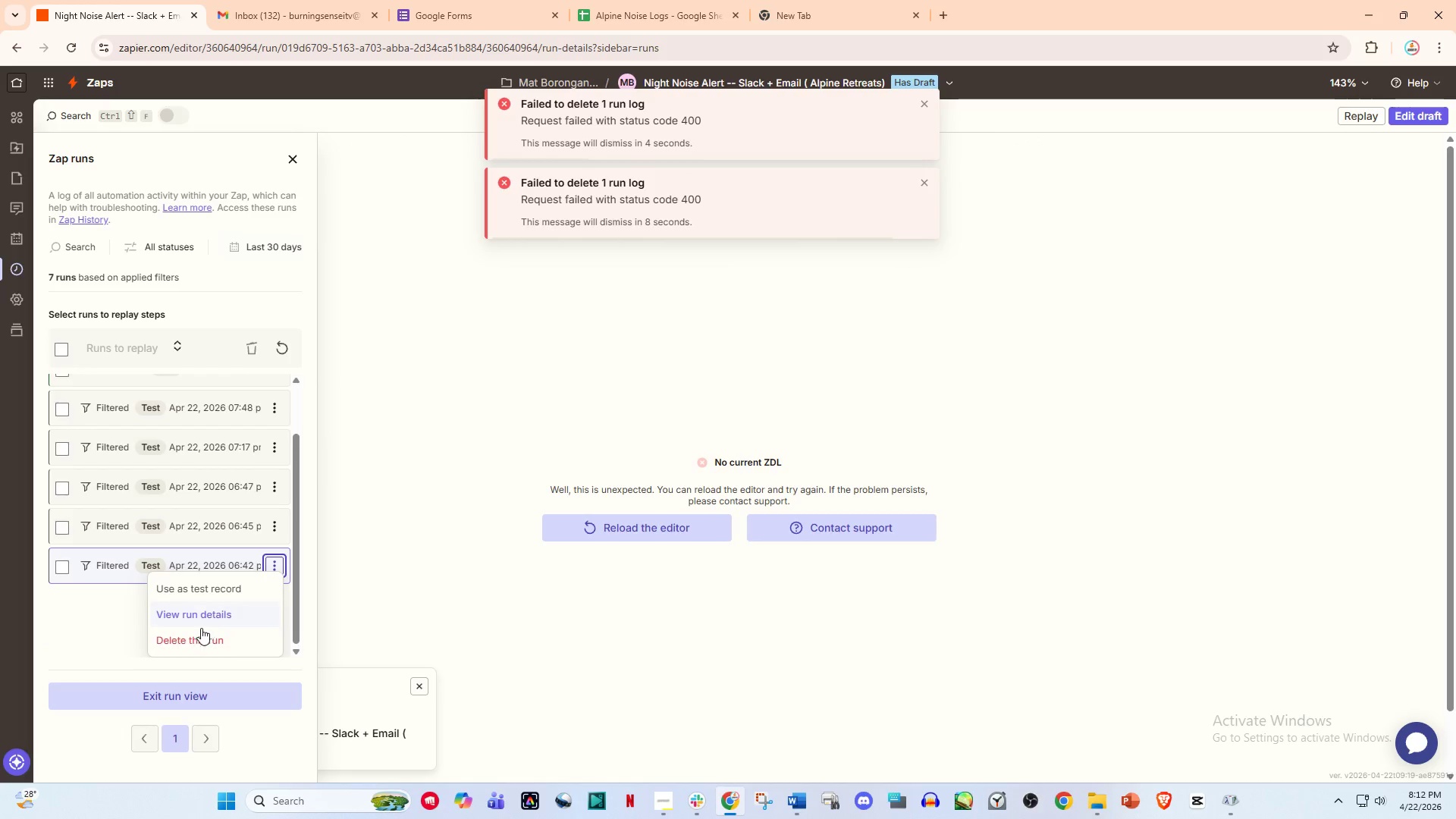 
left_click([196, 632])
 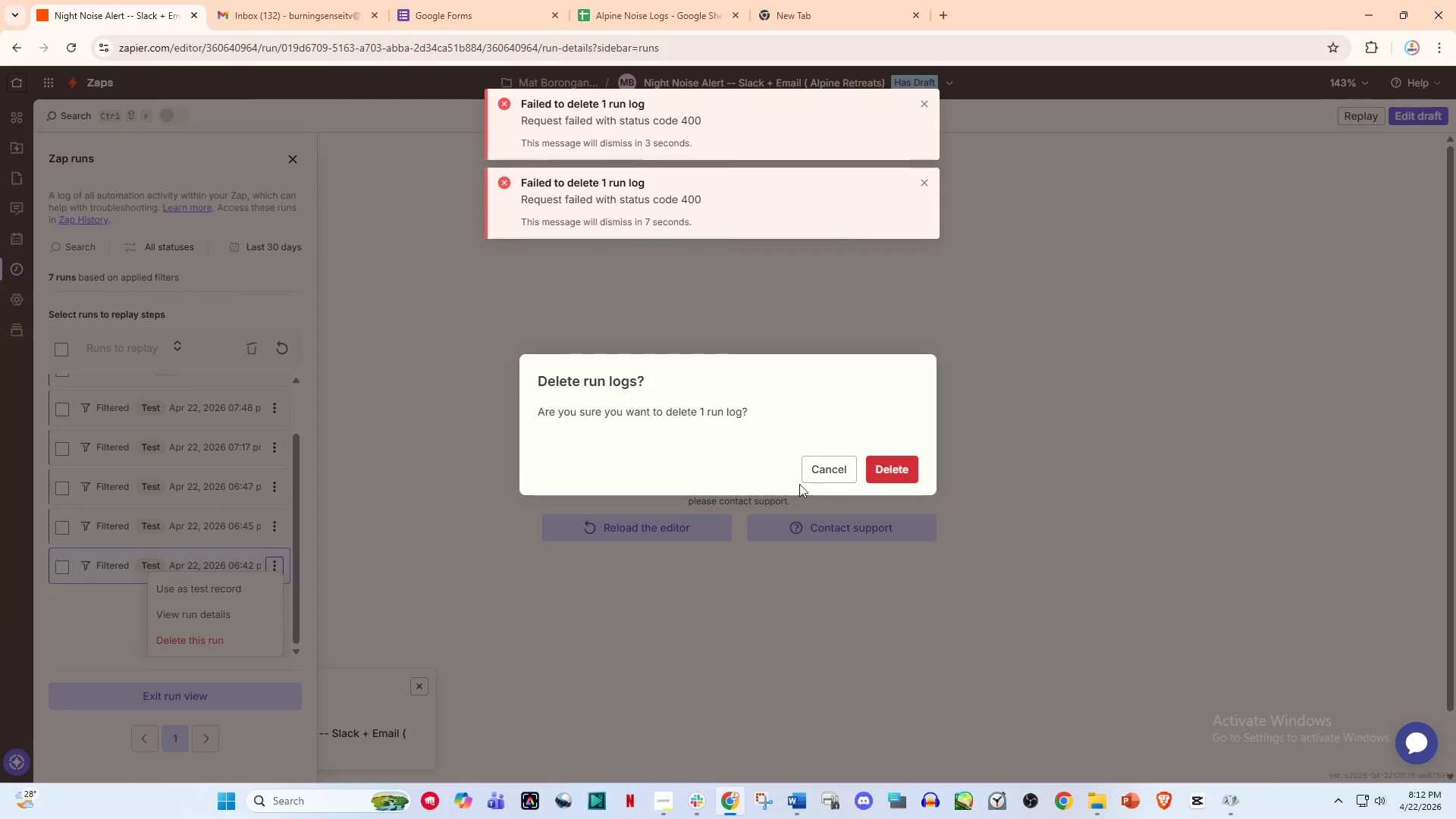 
left_click([886, 475])
 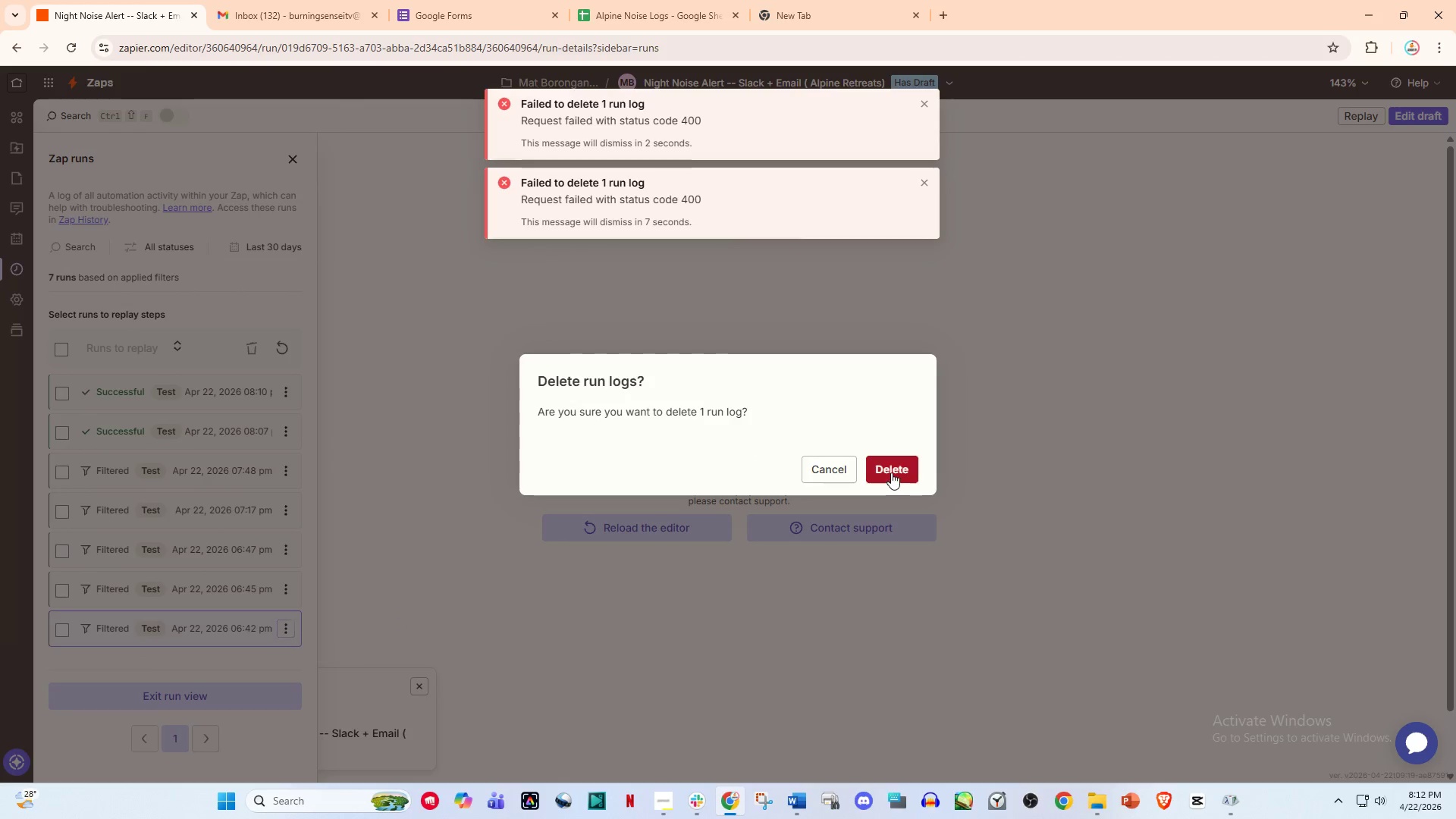 
left_click([897, 466])
 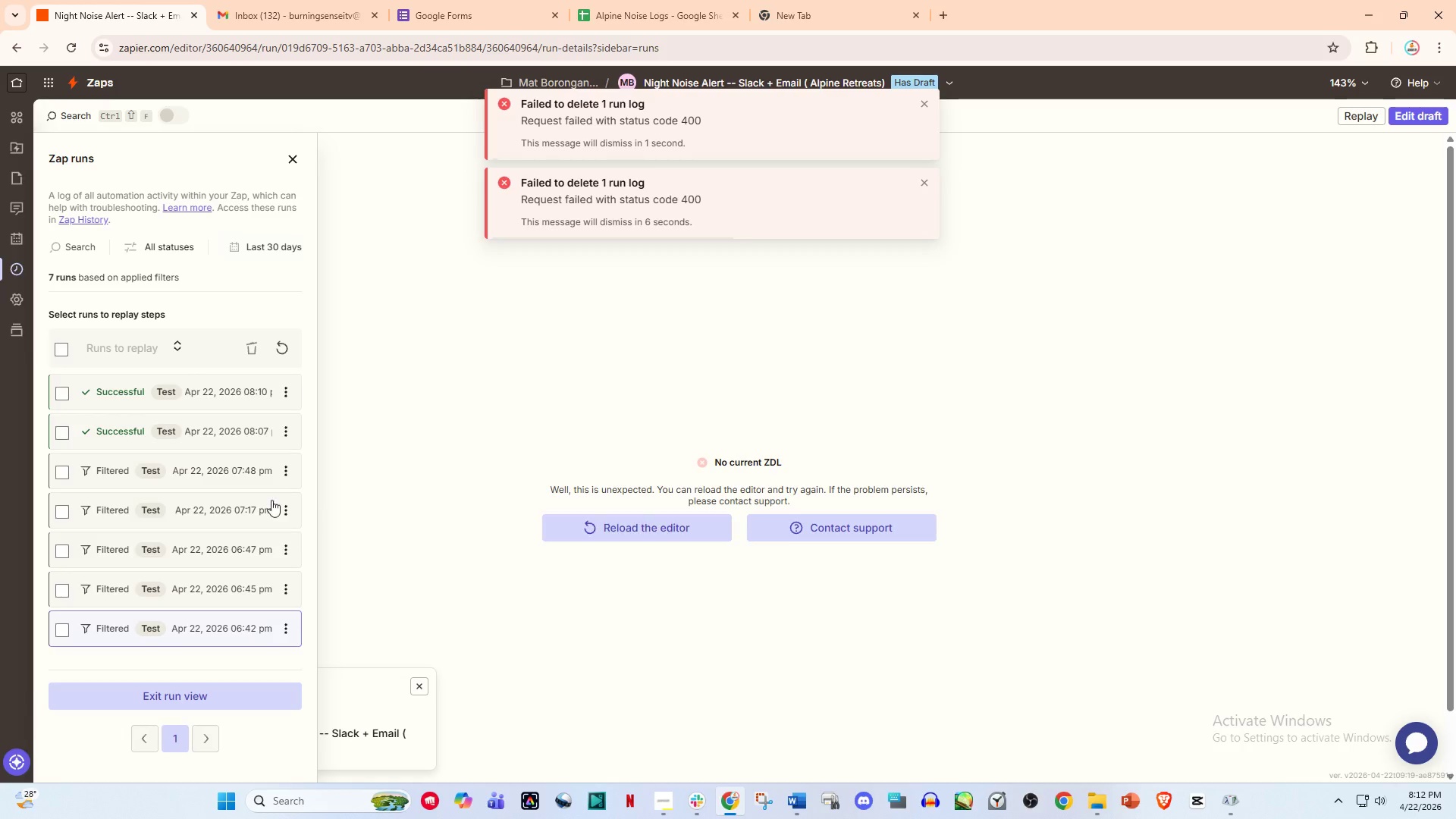 
scroll: coordinate [194, 457], scroll_direction: up, amount: 9.0
 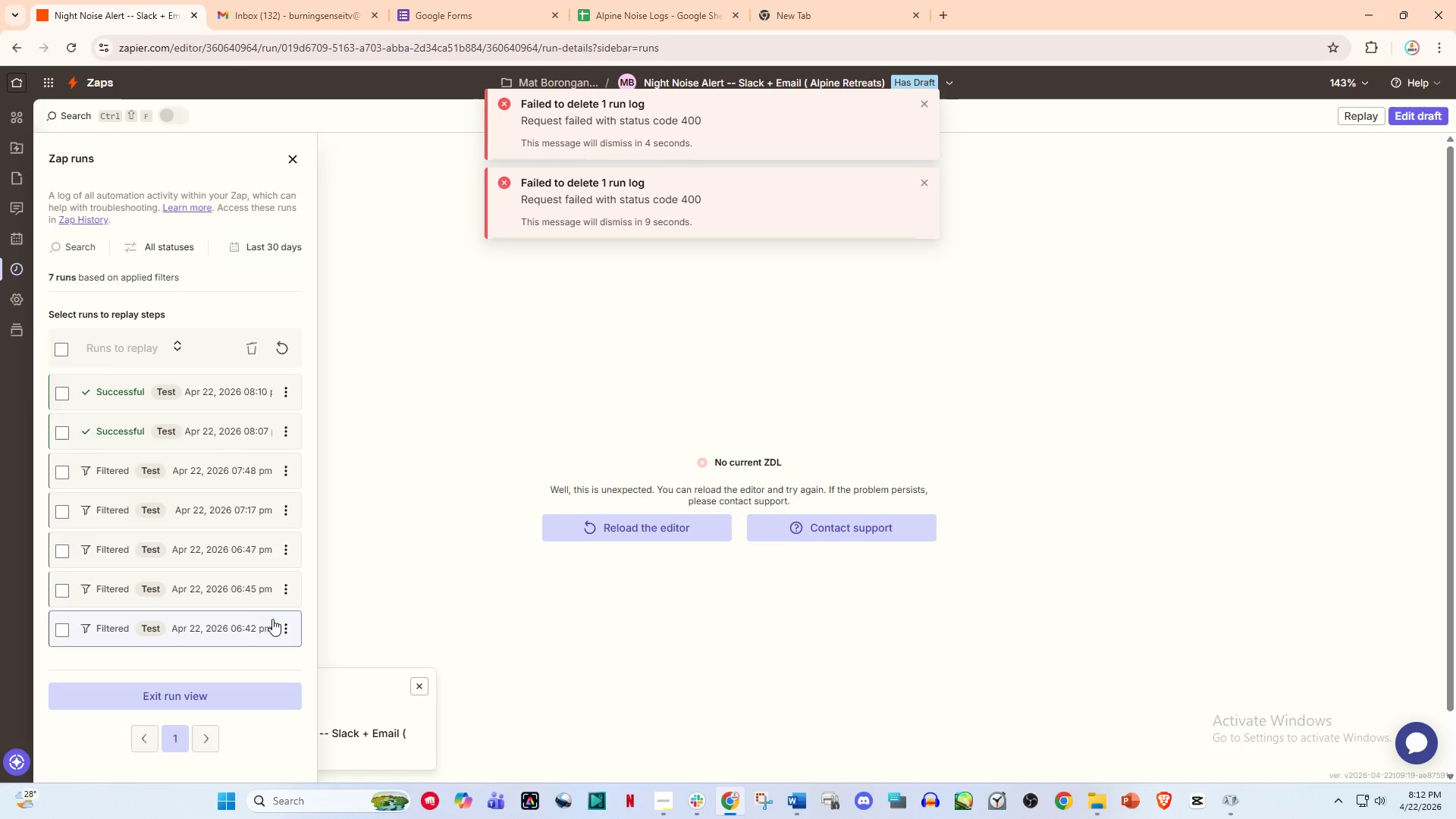 
left_click([283, 624])
 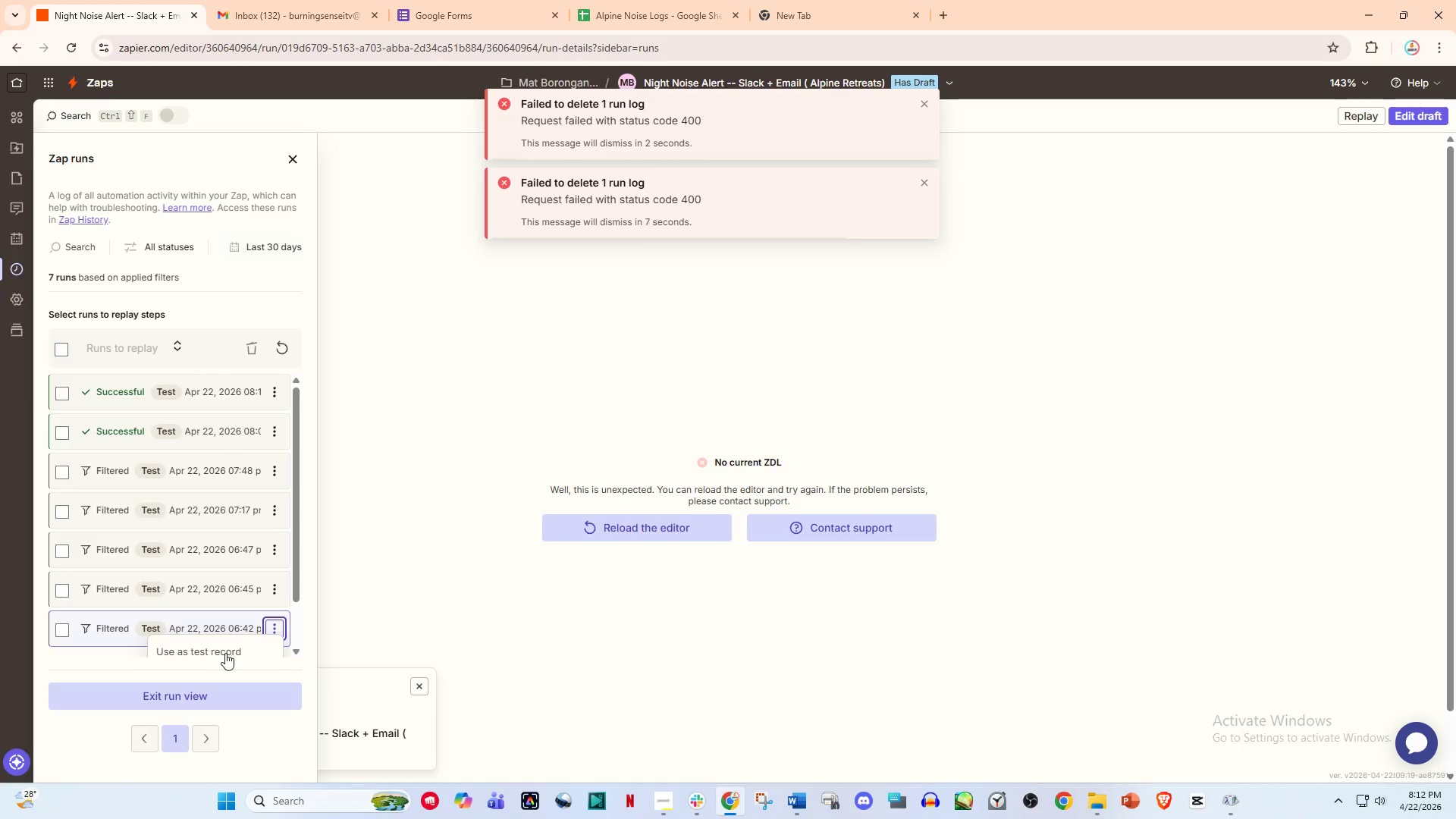 
scroll: coordinate [224, 648], scroll_direction: down, amount: 2.0
 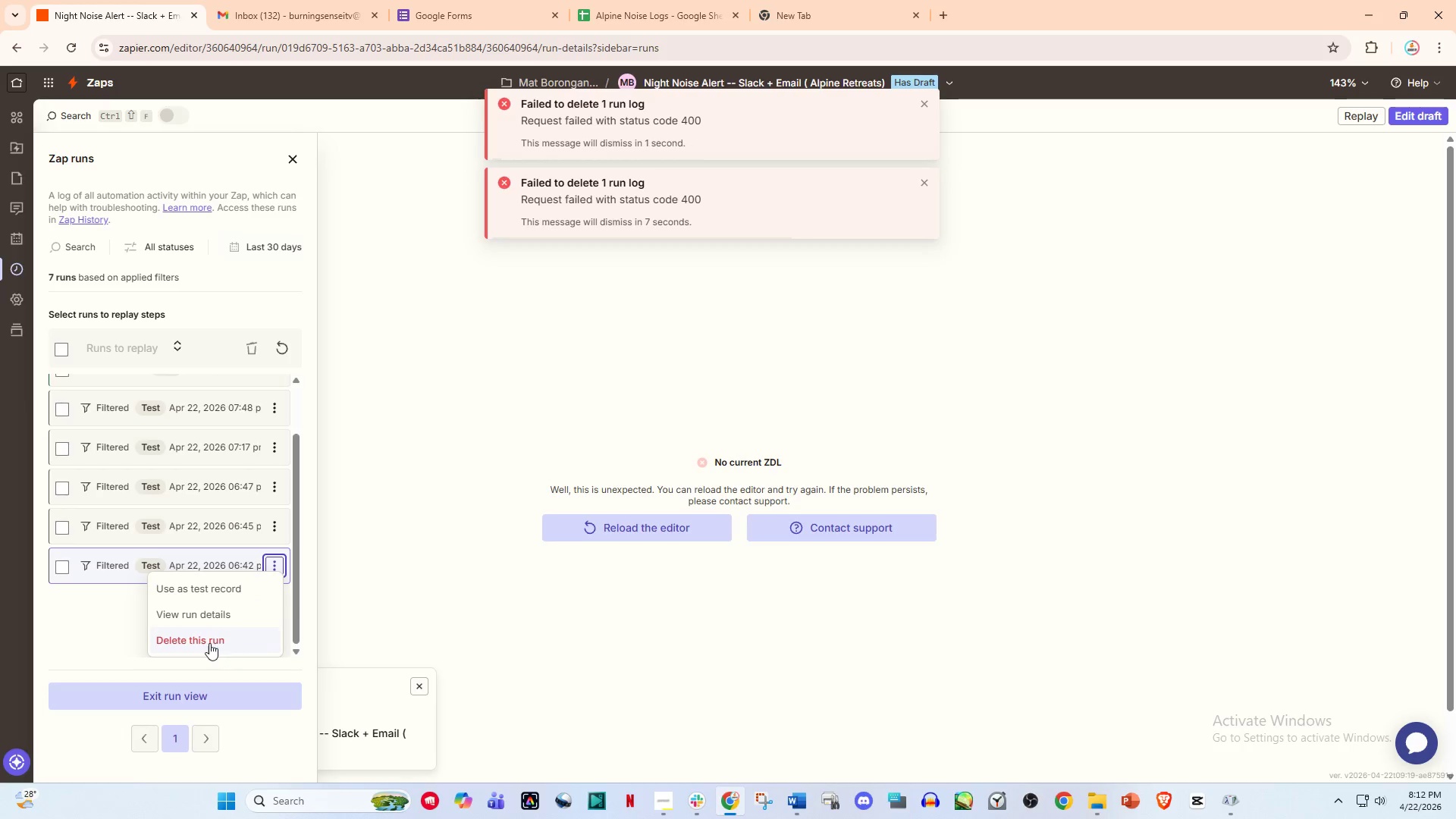 
left_click([202, 639])
 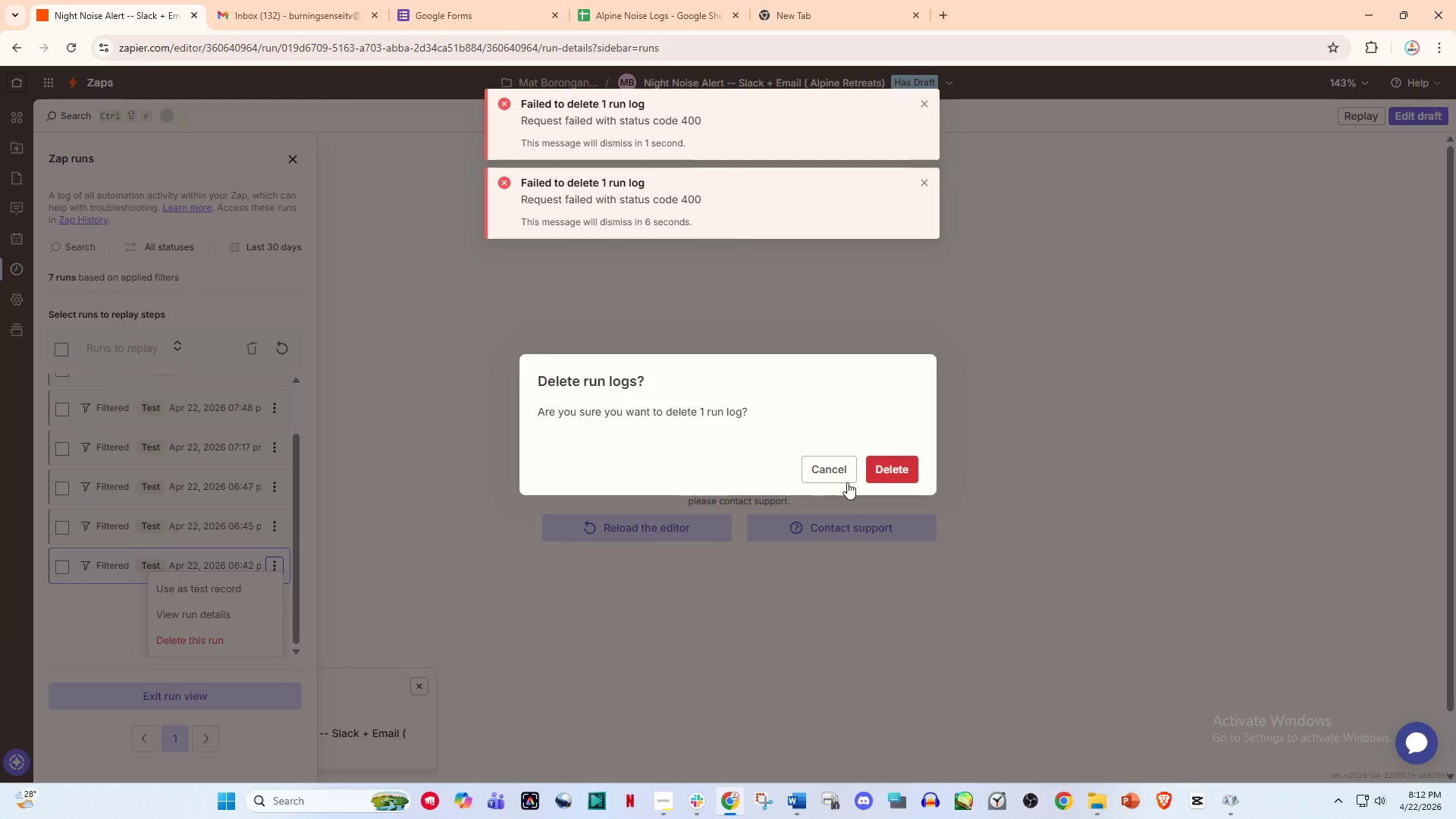 
left_click([880, 469])
 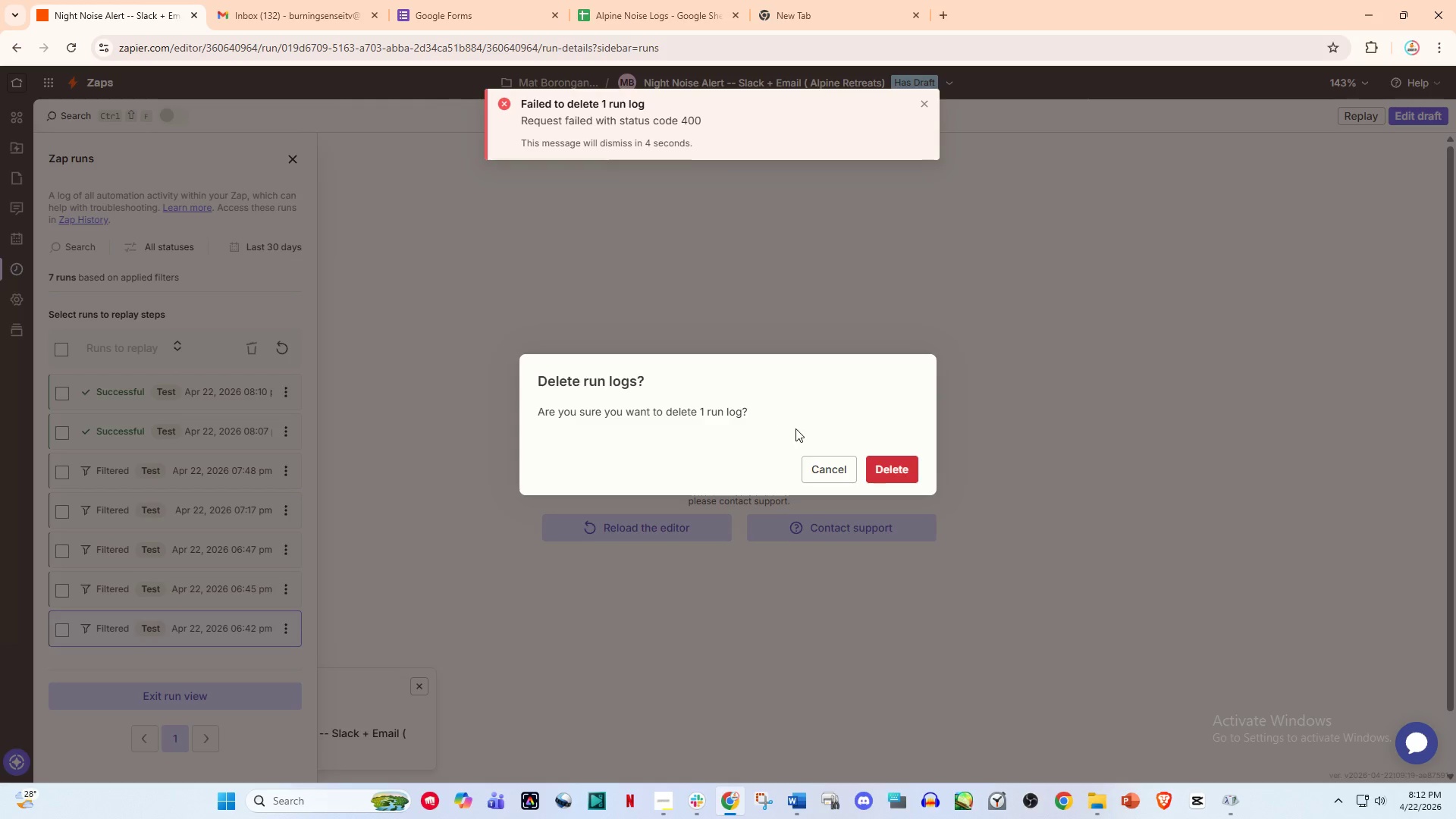 
left_click([898, 467])
 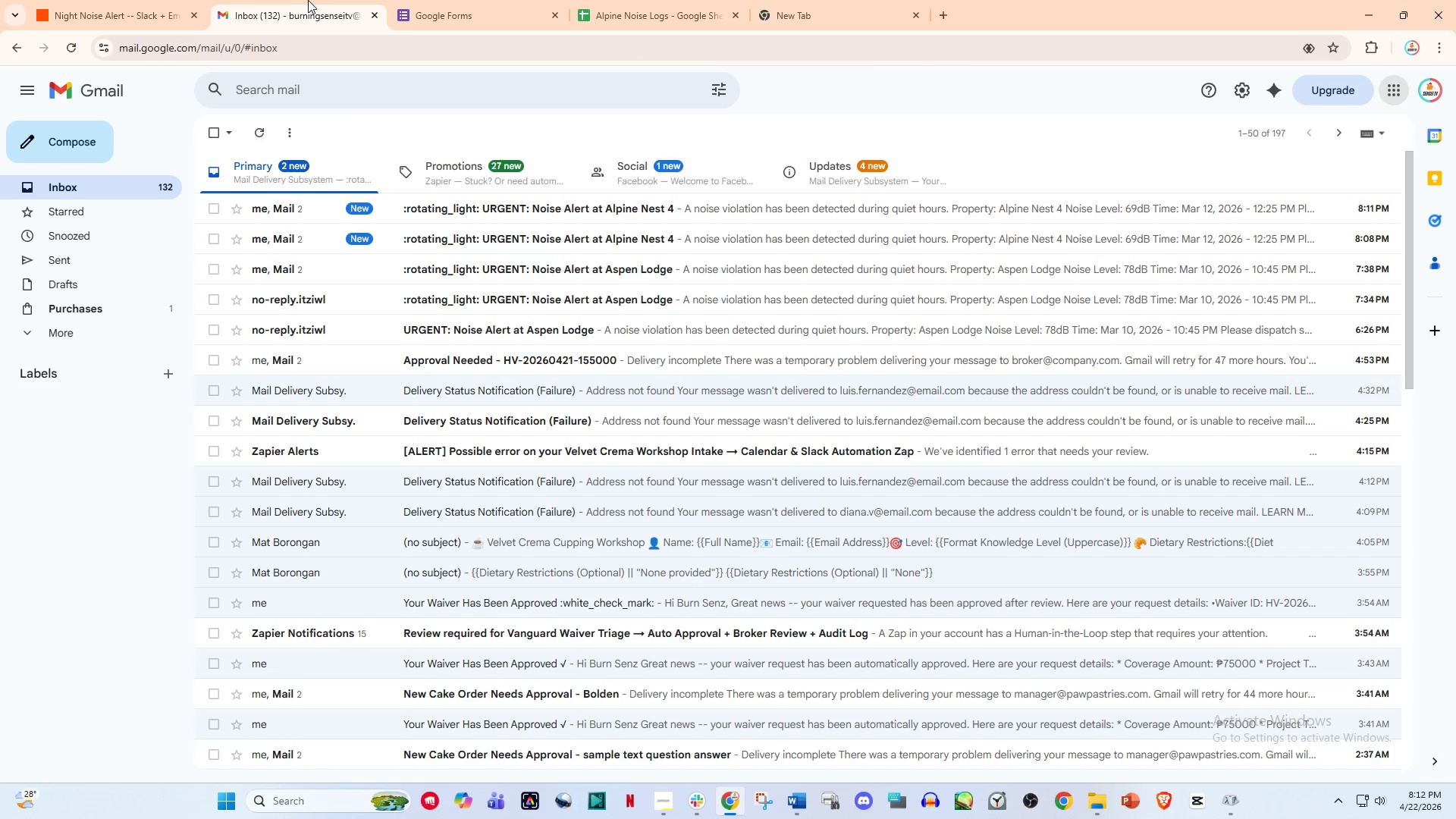 
double_click([130, 0])
 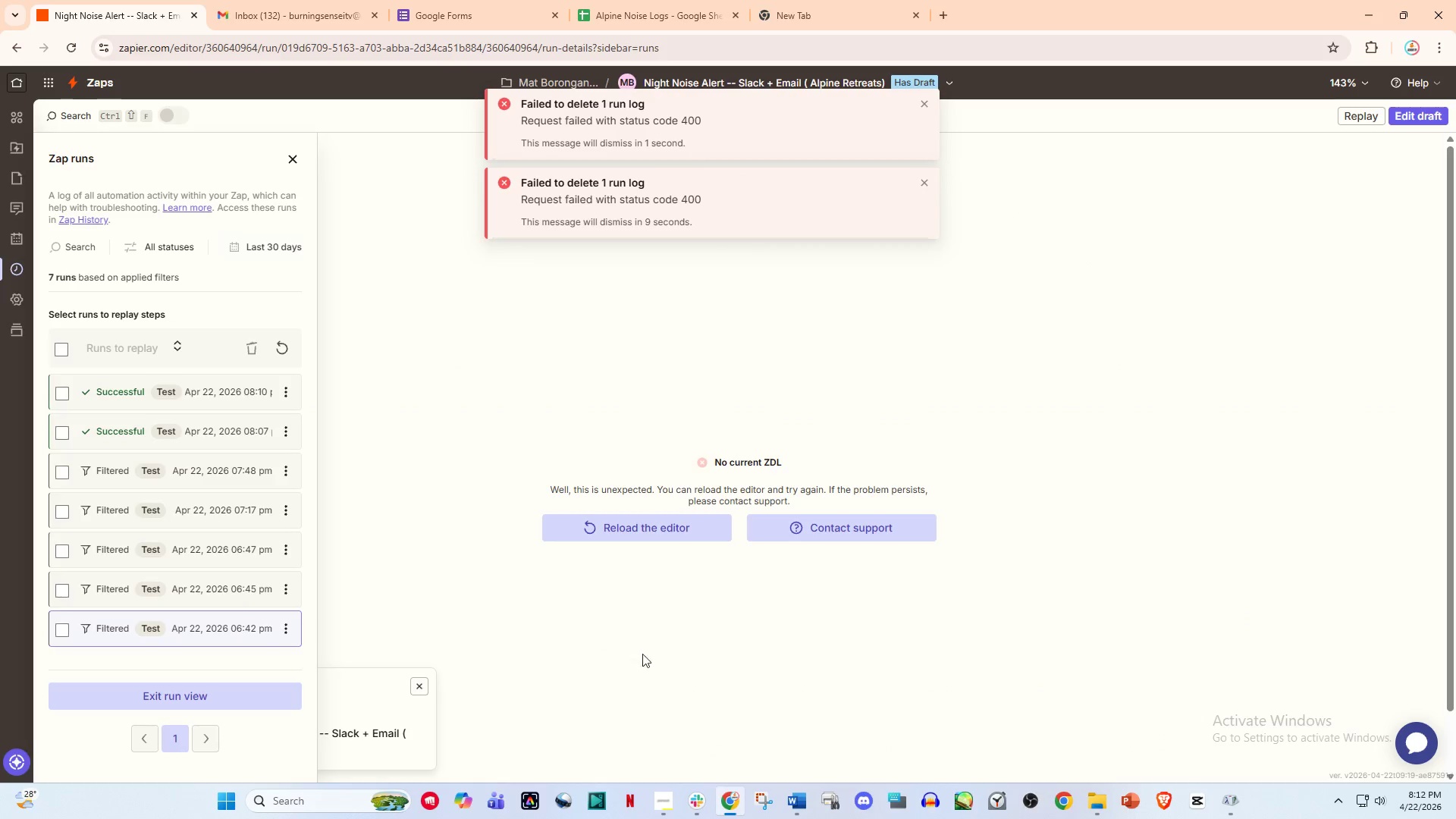 
left_click([658, 802])